 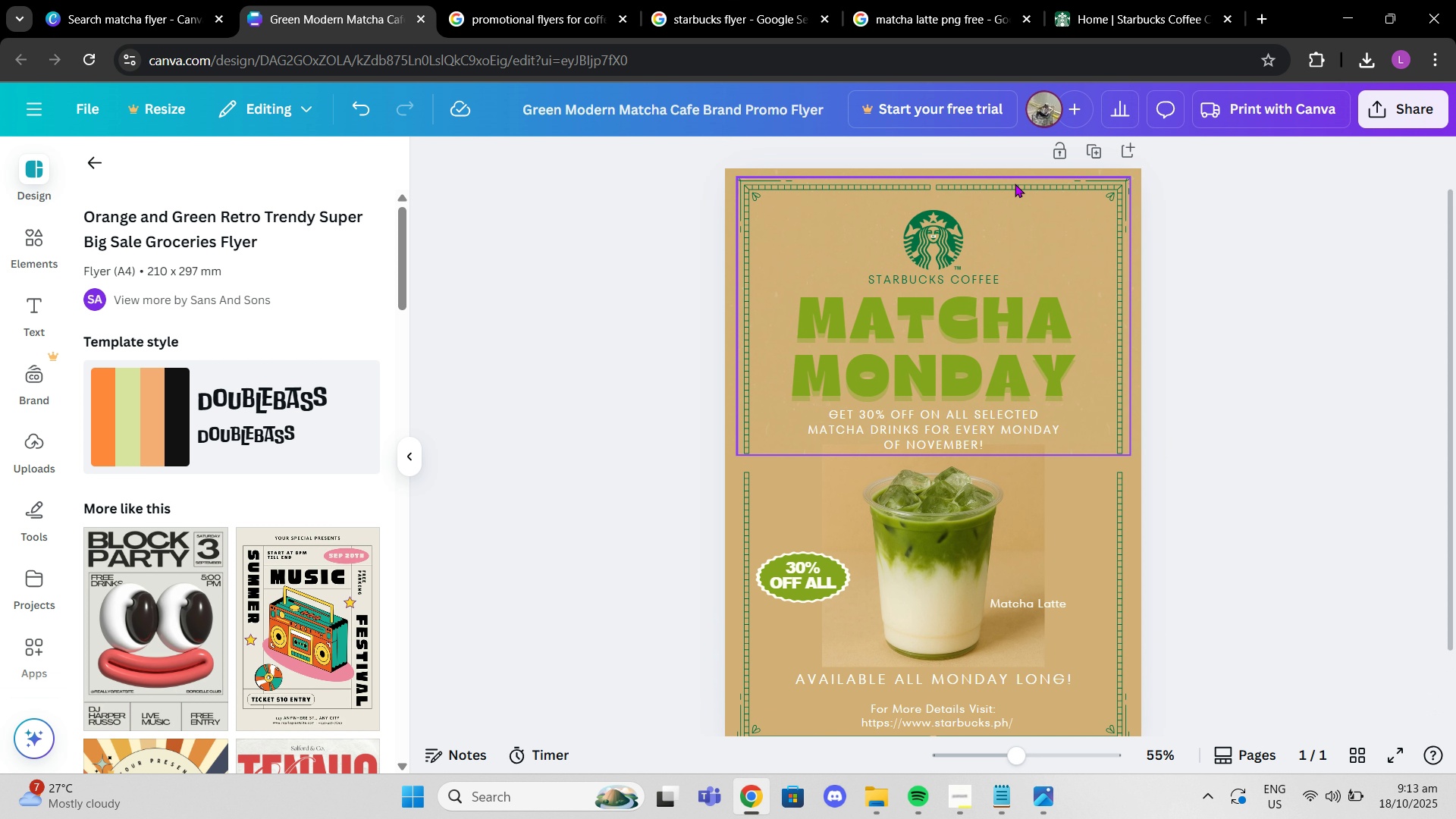 
left_click([774, 107])
 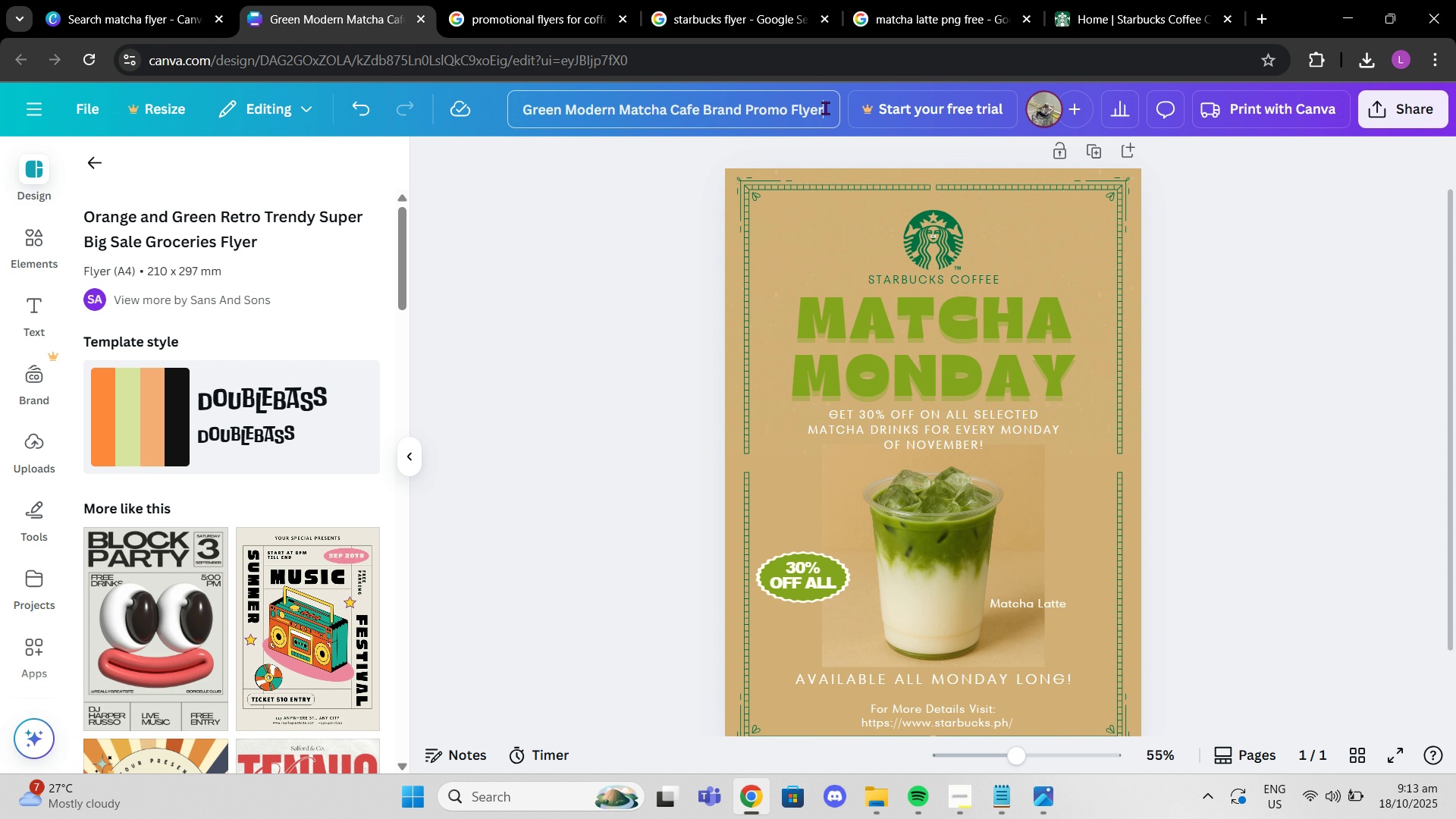 
left_click_drag(start_coordinate=[825, 108], to_coordinate=[468, 108])
 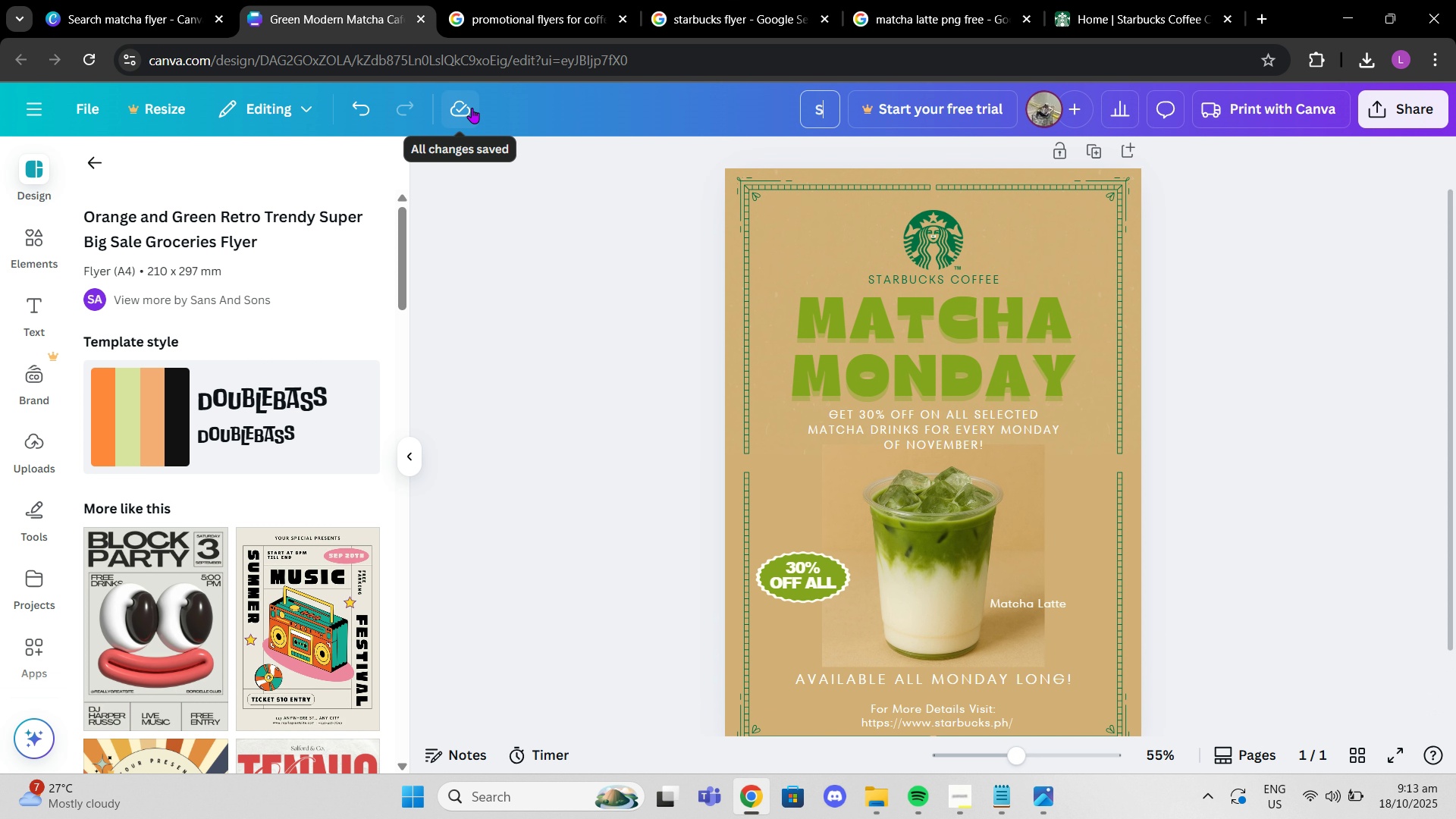 
type(STAR)
key(Backspace)
key(Backspace)
key(Backspace)
type(tarbucks Matcha Monday)
 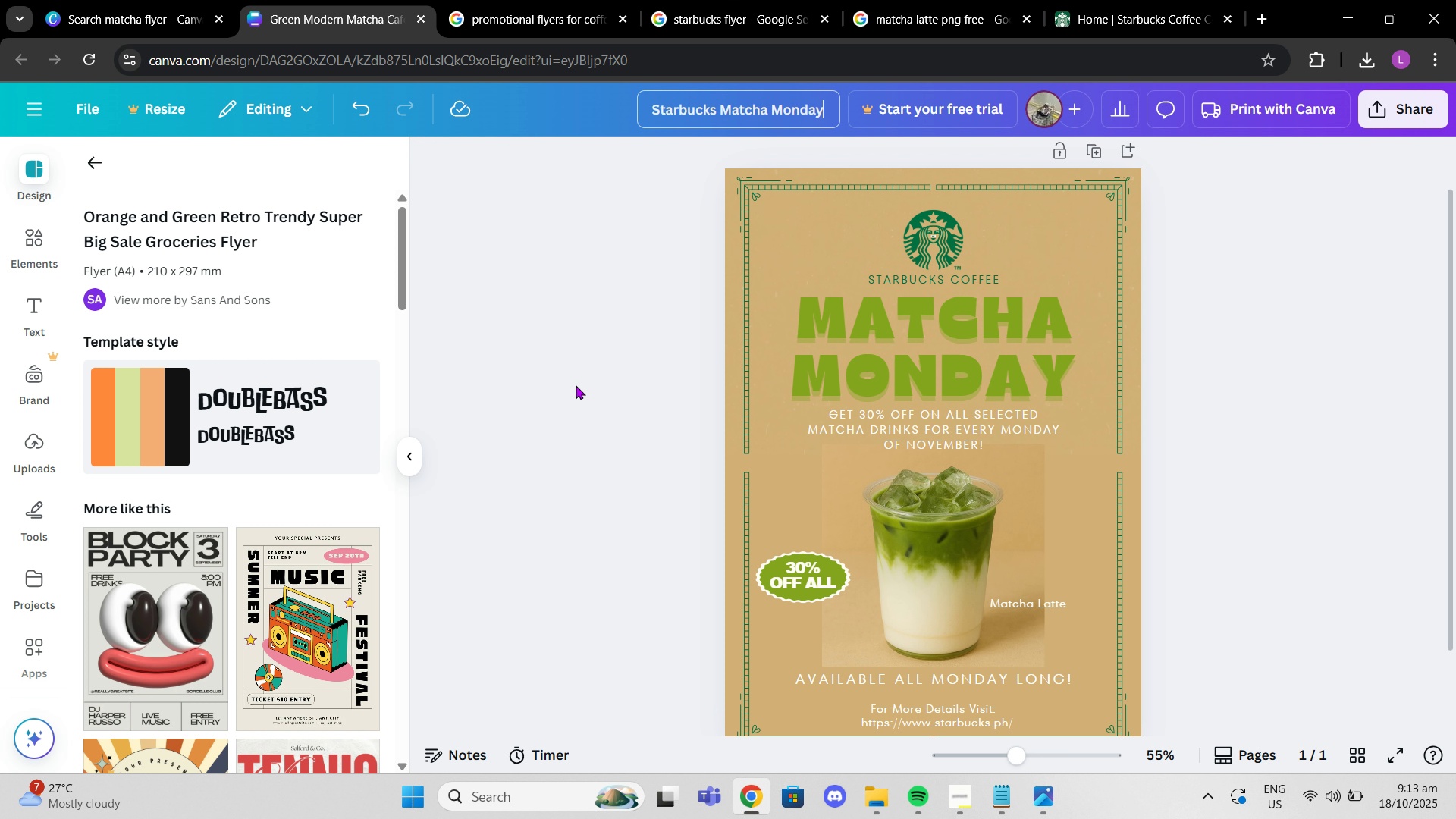 
left_click([583, 400])
 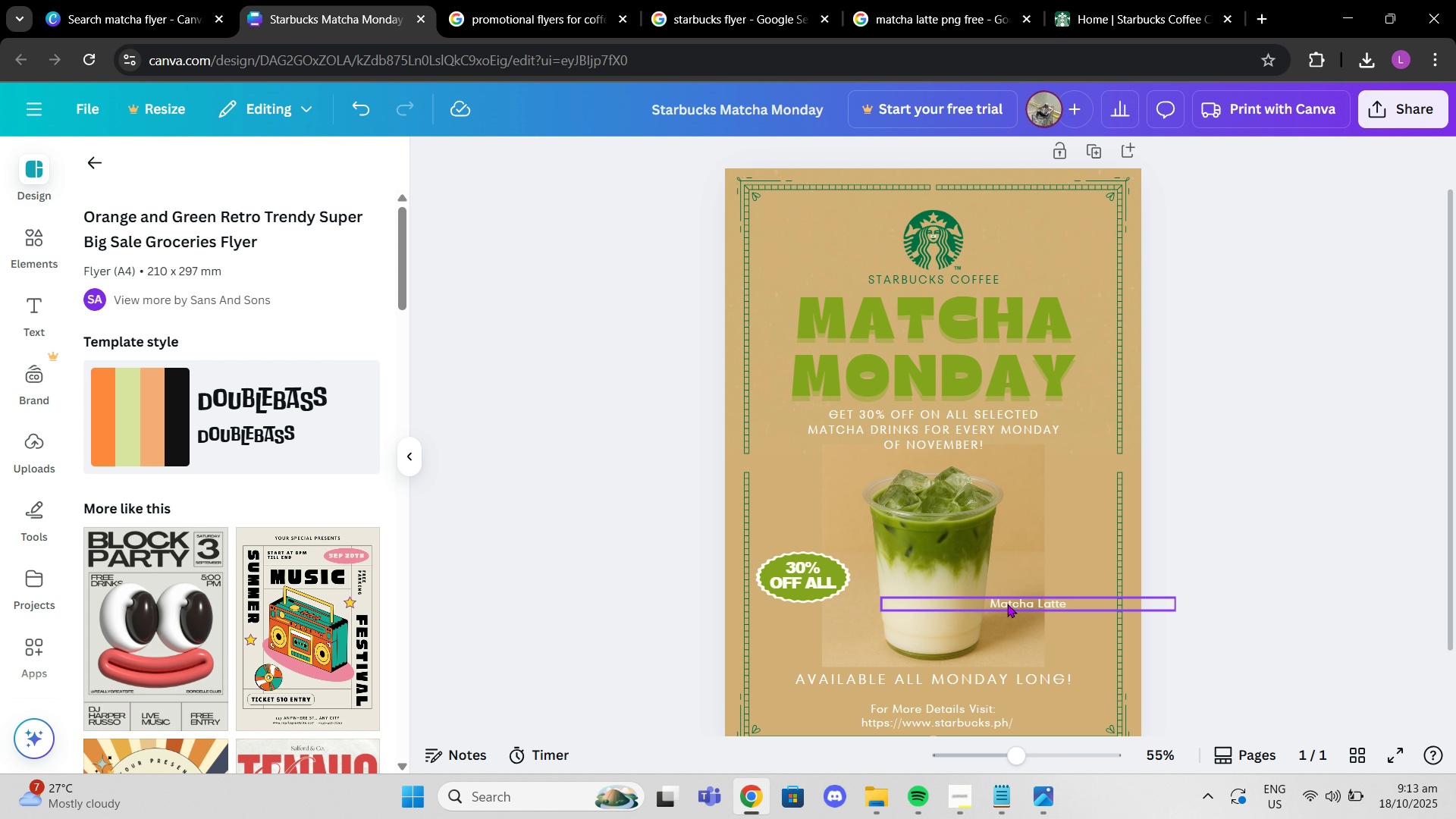 
left_click_drag(start_coordinate=[1009, 604], to_coordinate=[1017, 611])
 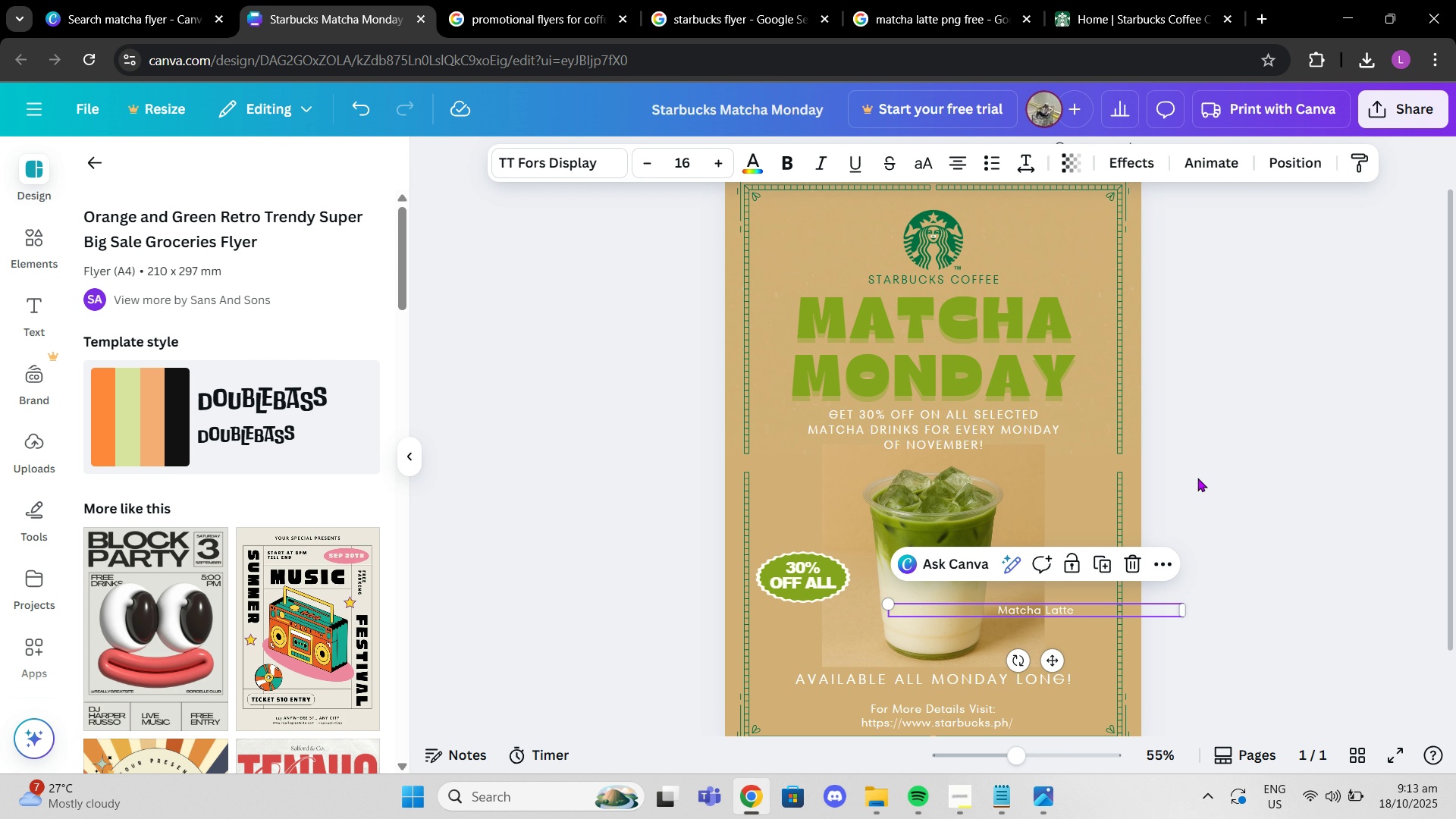 
left_click([1197, 478])
 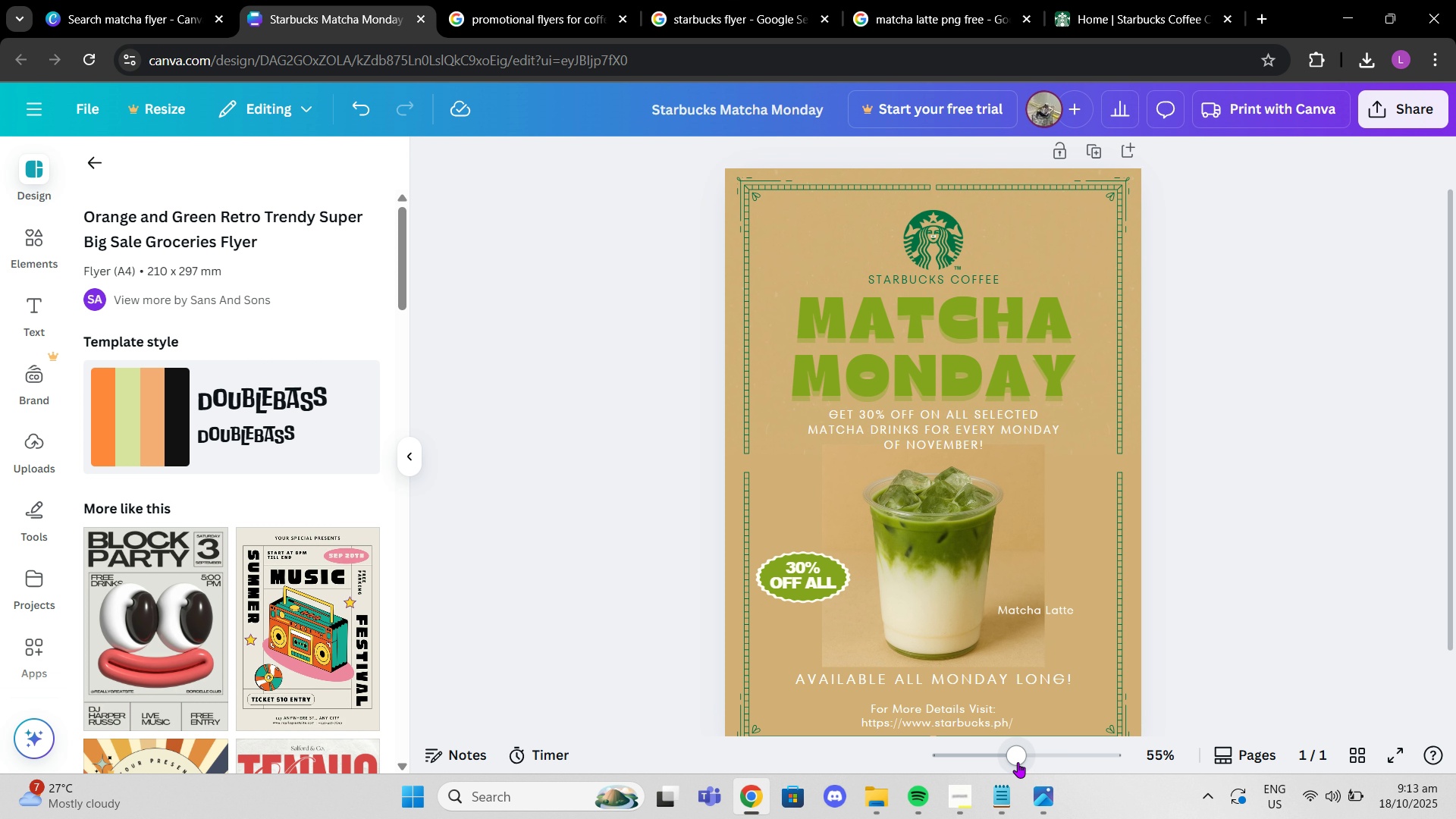 
left_click_drag(start_coordinate=[1018, 762], to_coordinate=[1012, 776])
 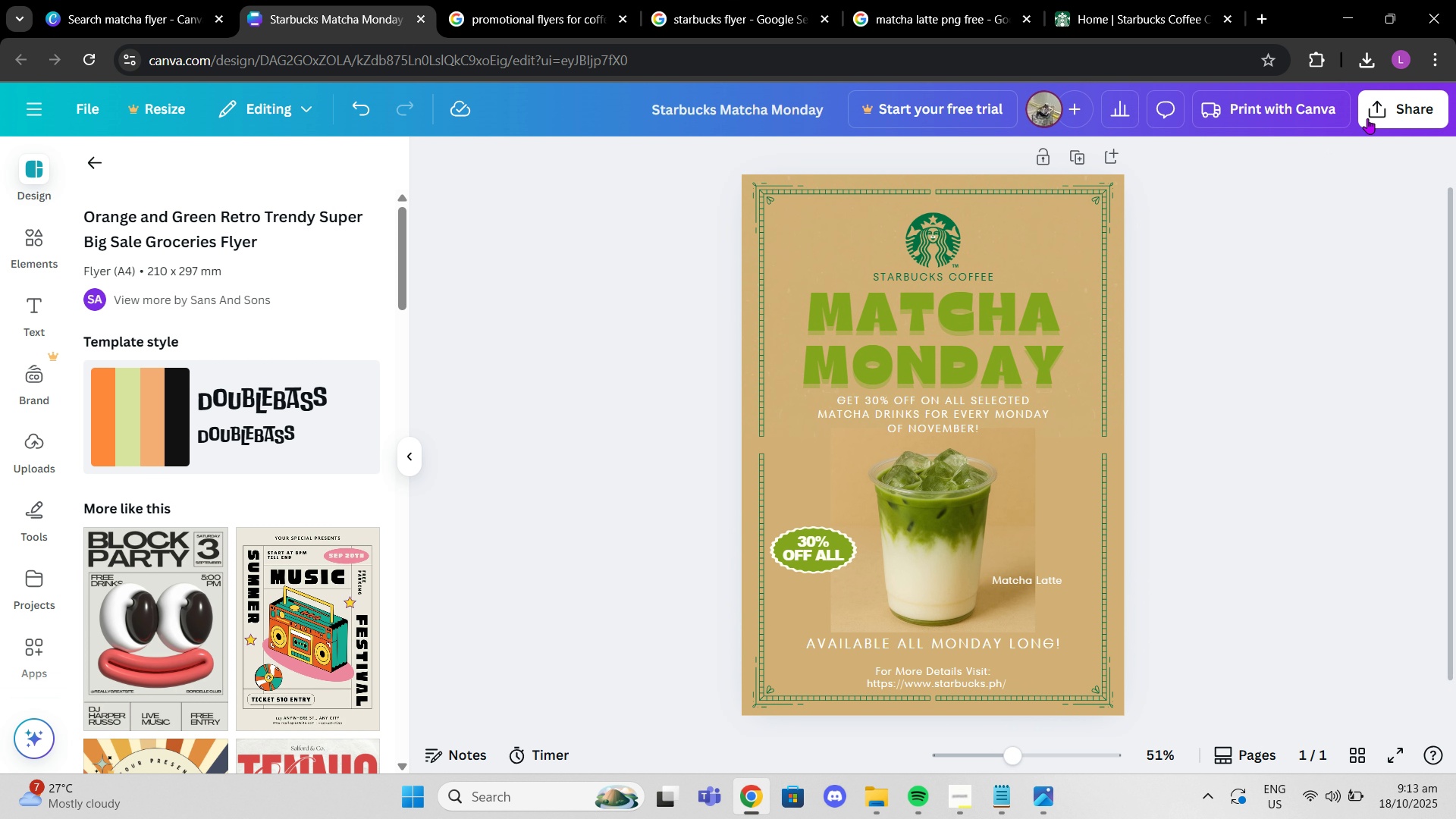 
left_click([1367, 118])
 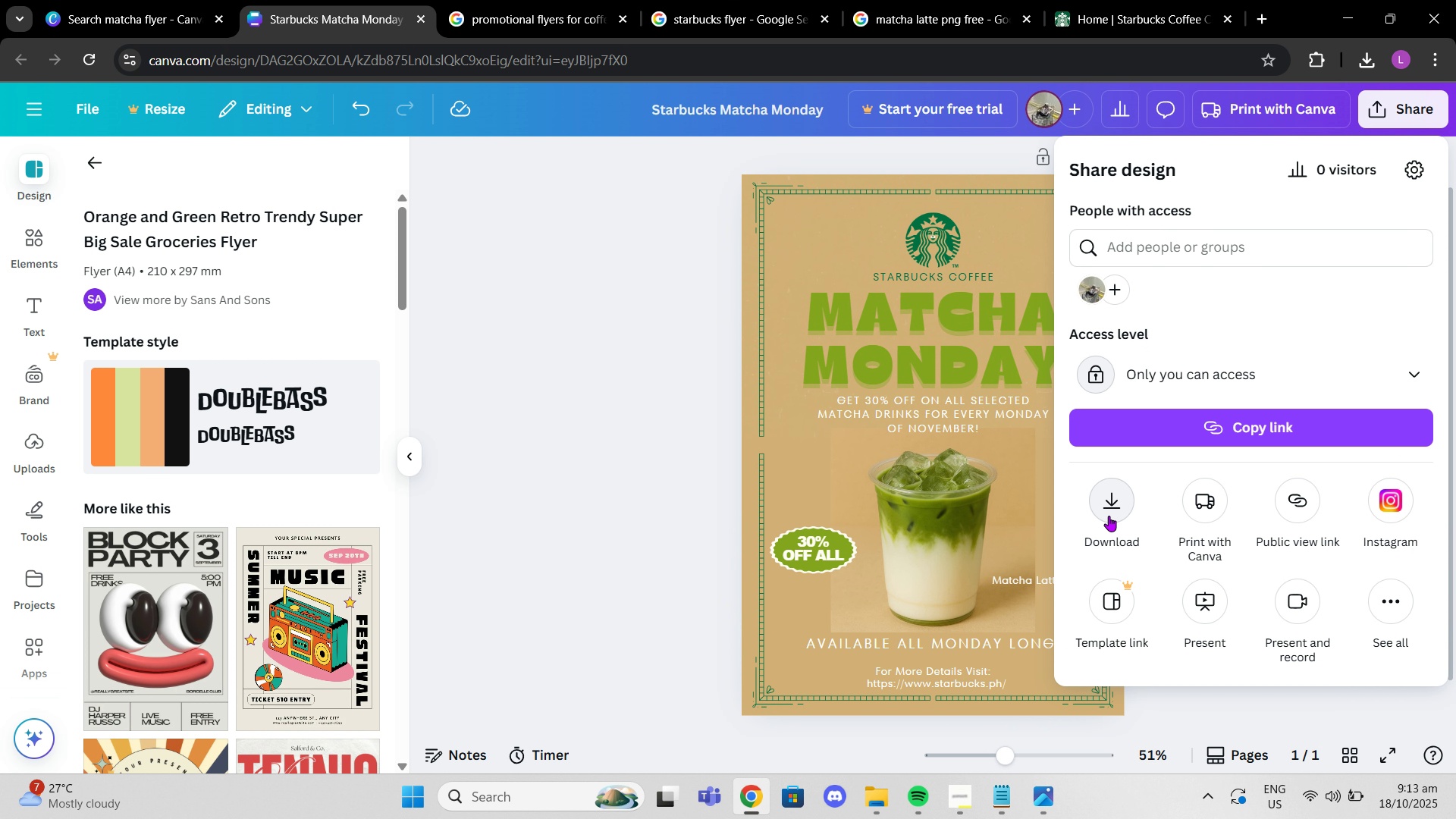 
left_click([959, 800])